 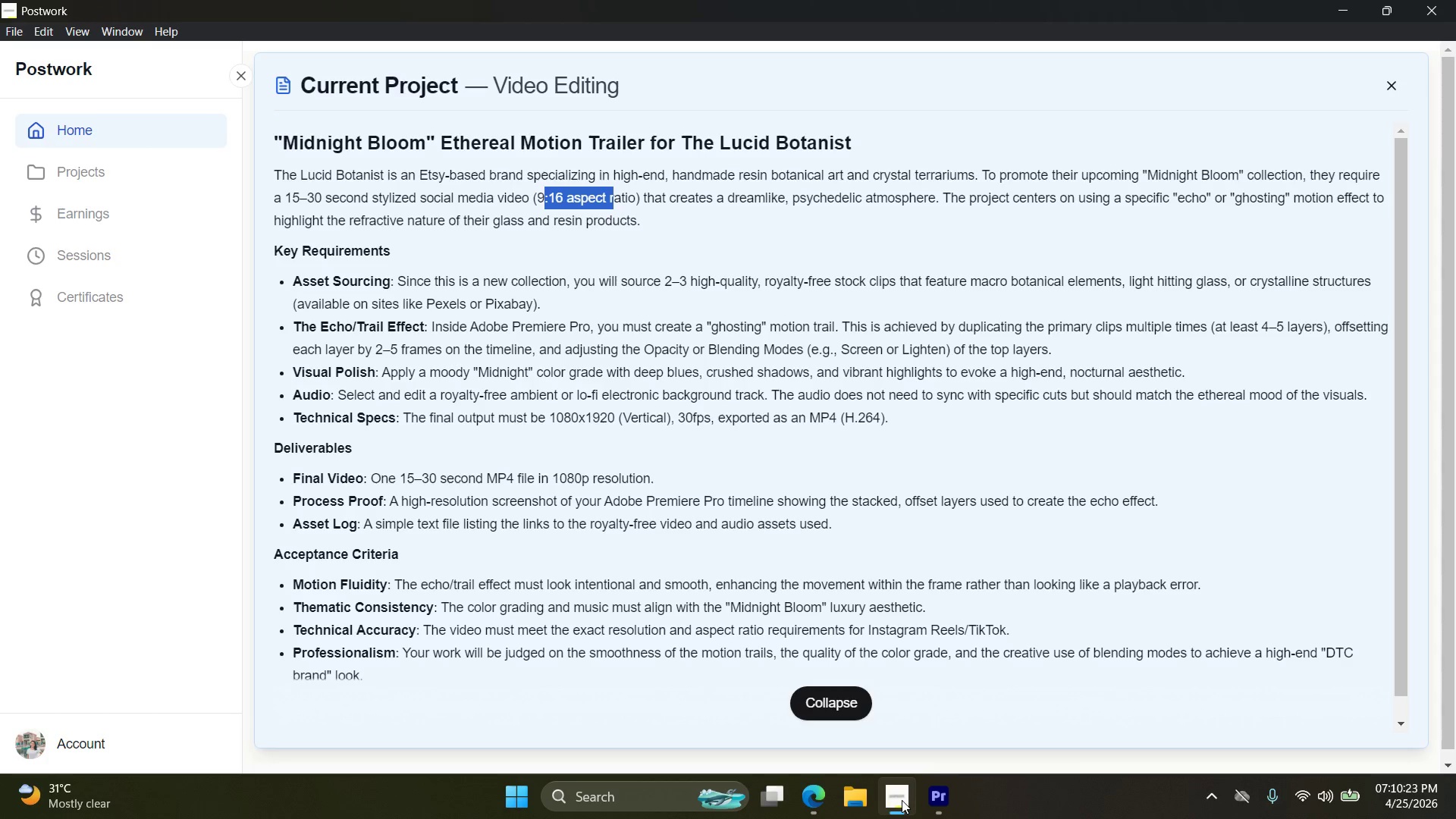 
left_click([965, 734])
 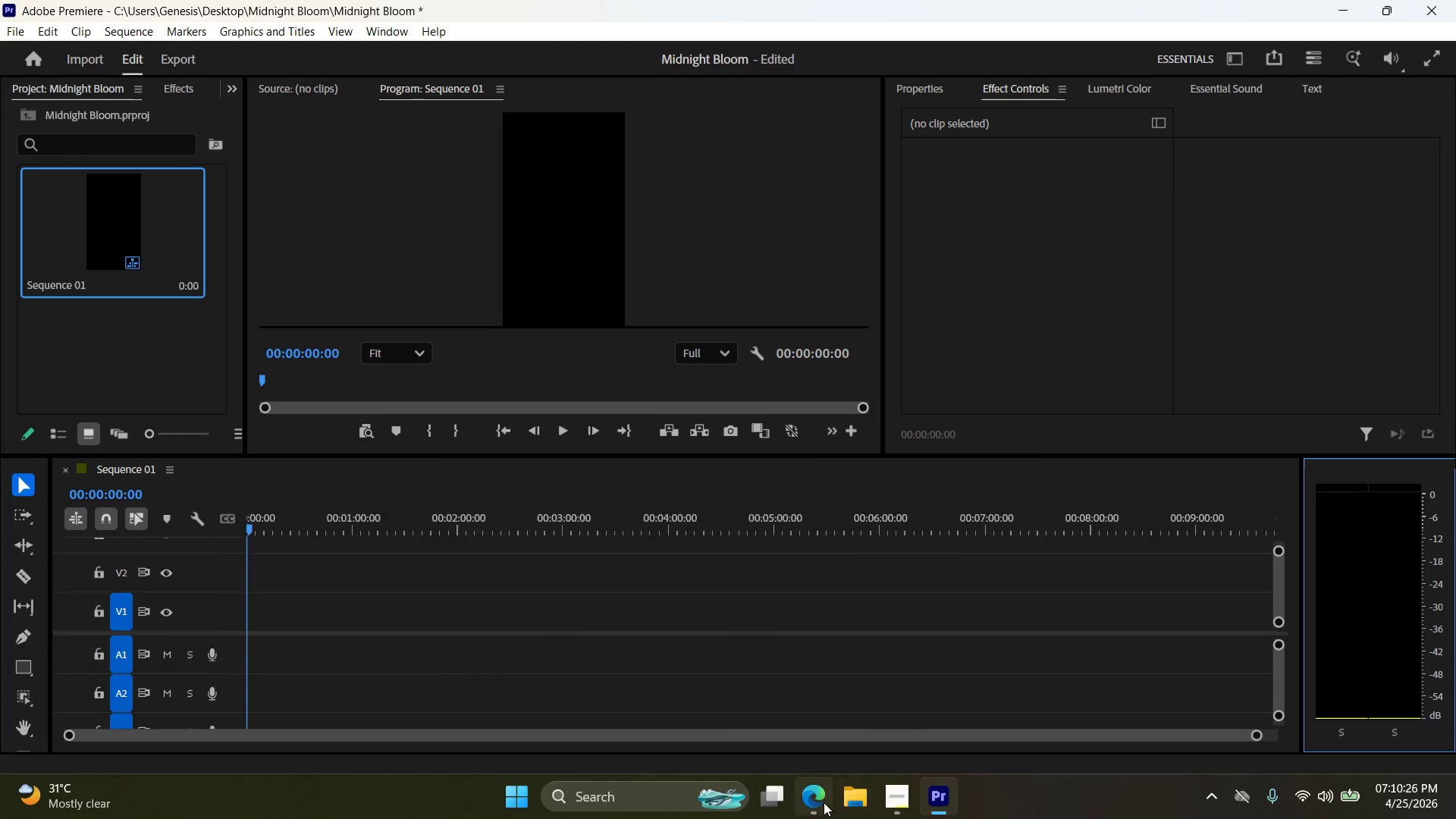 
left_click([824, 802])
 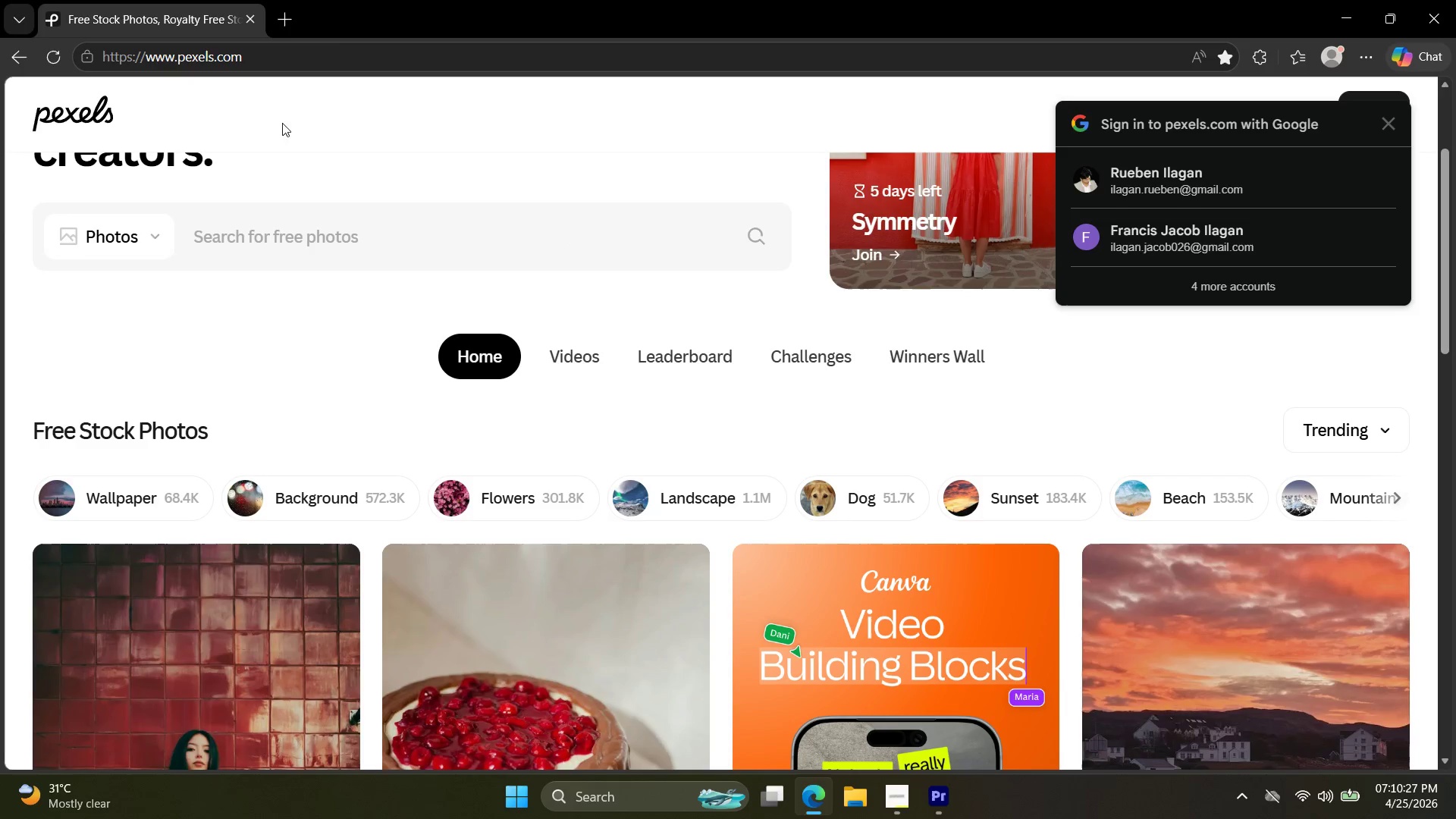 
left_click([128, 241])
 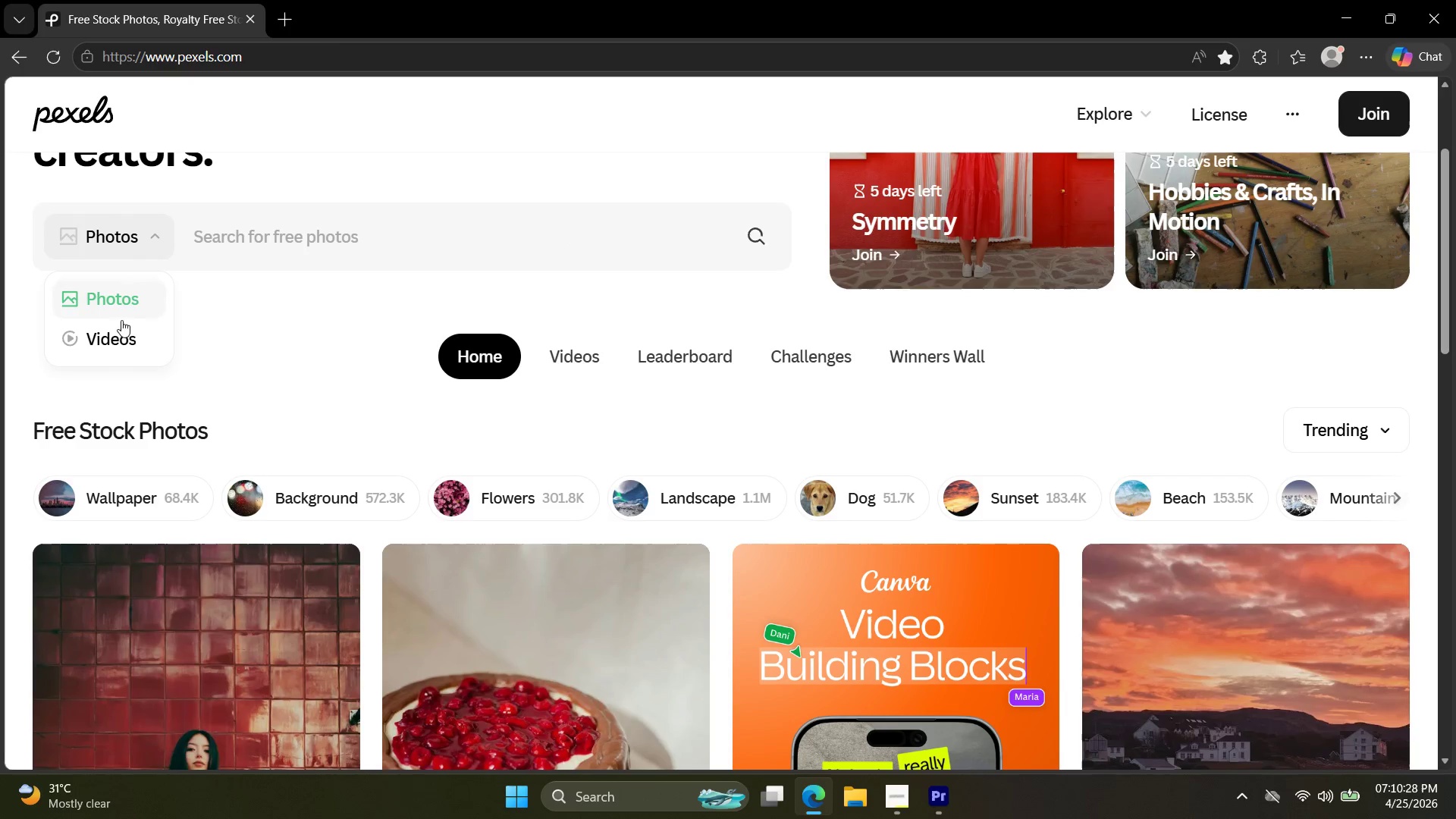 
left_click([115, 340])
 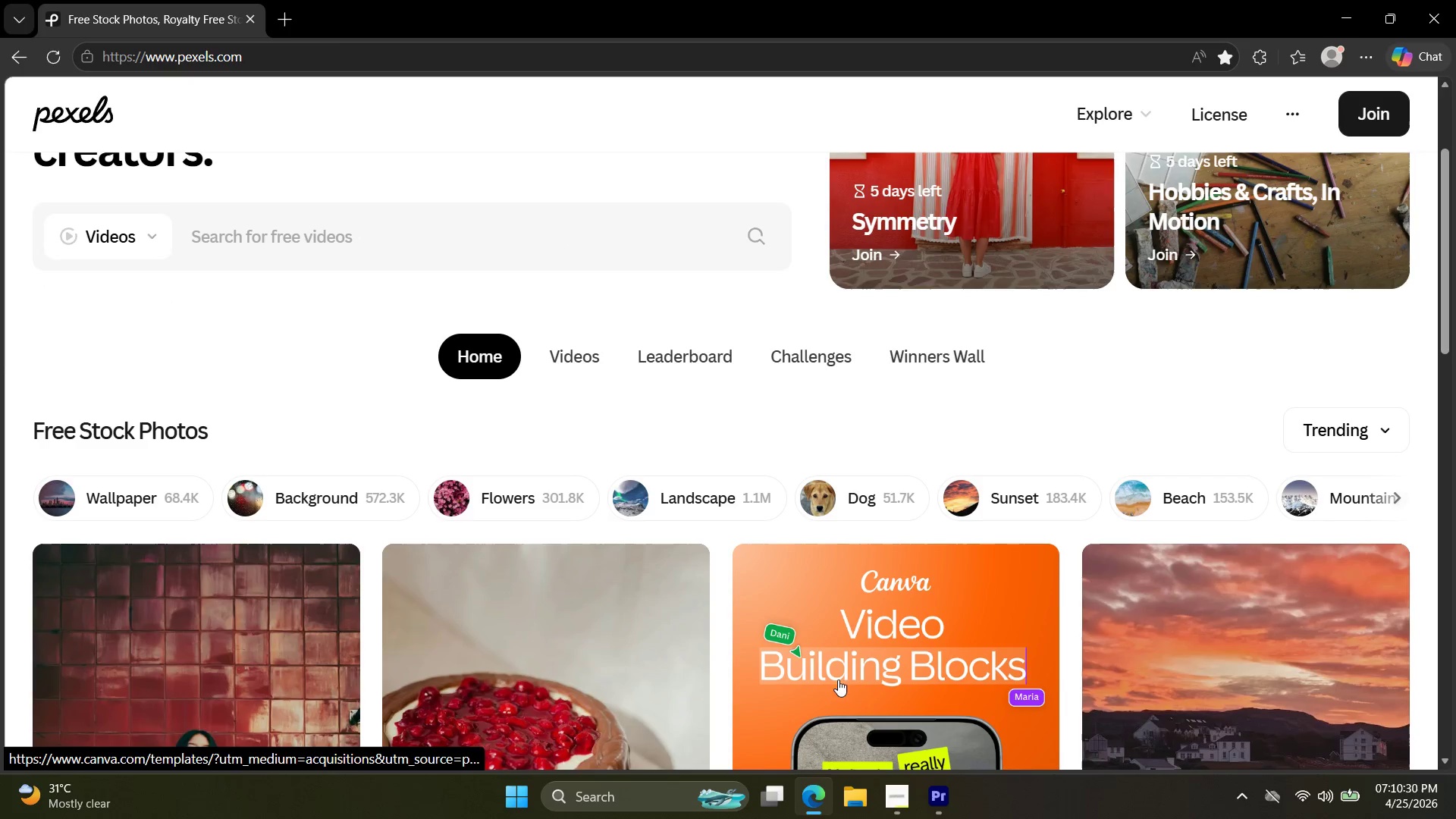 
left_click([914, 796])